 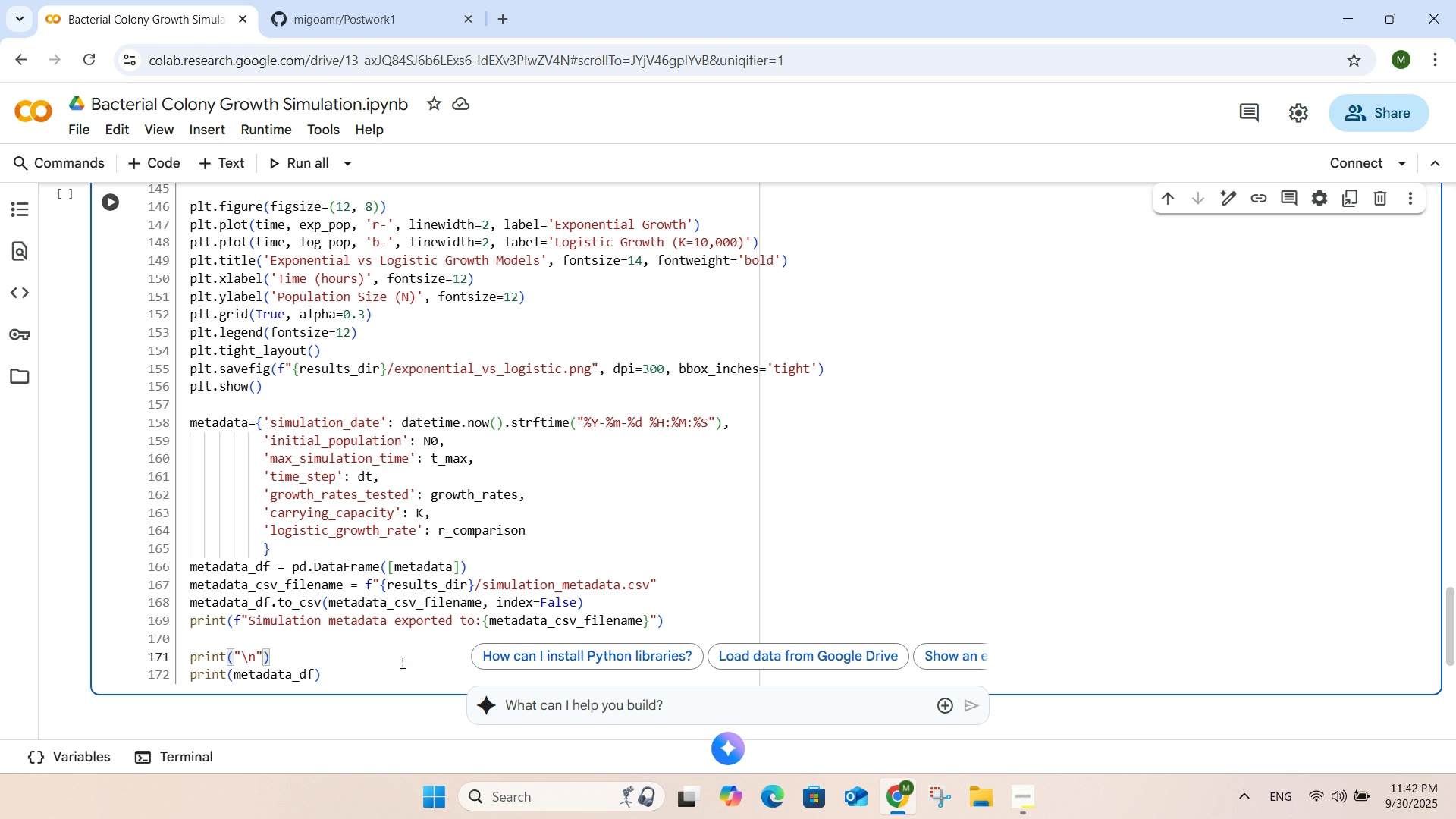 
key(ArrowRight)
 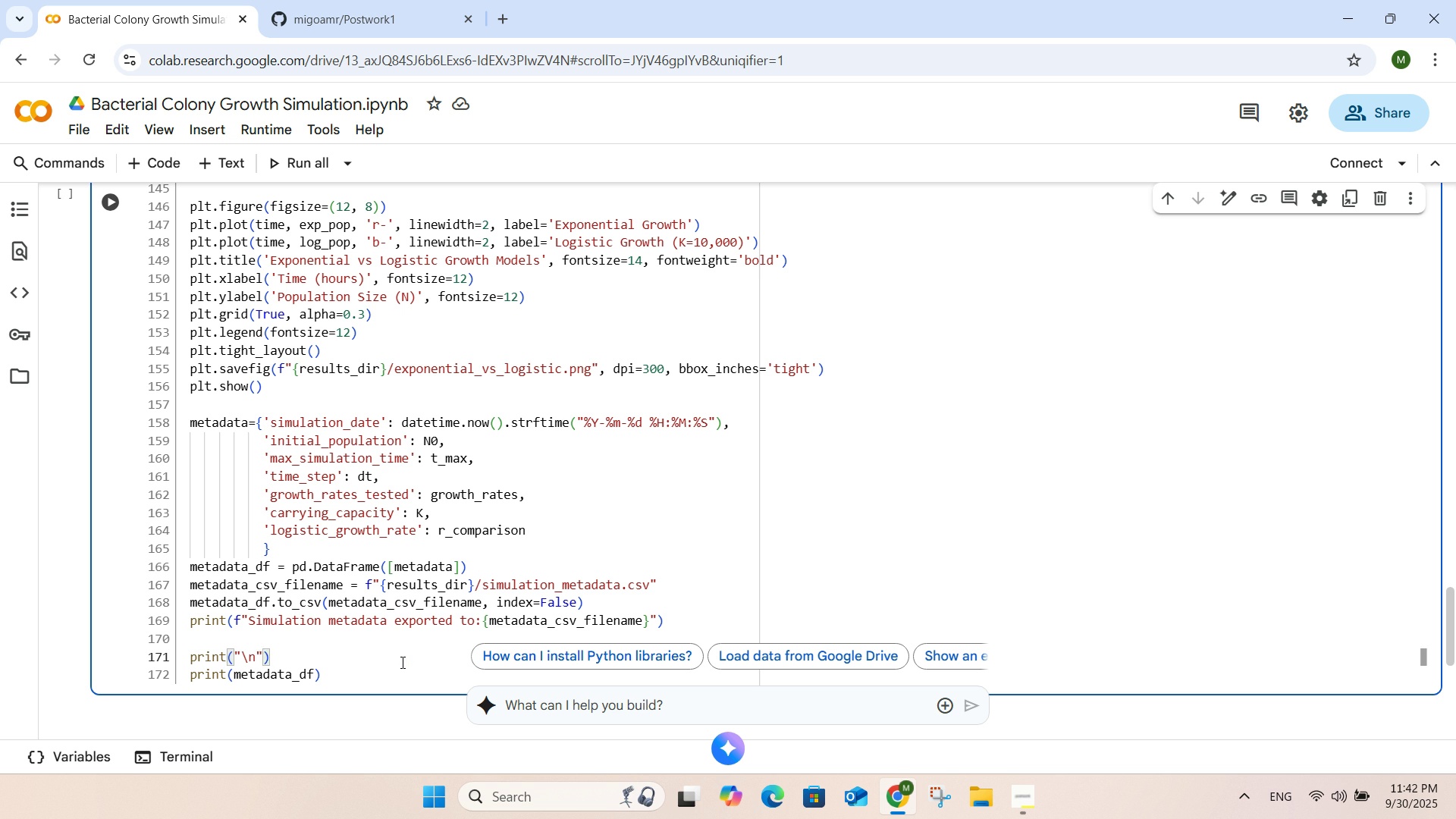 
key(Space)
 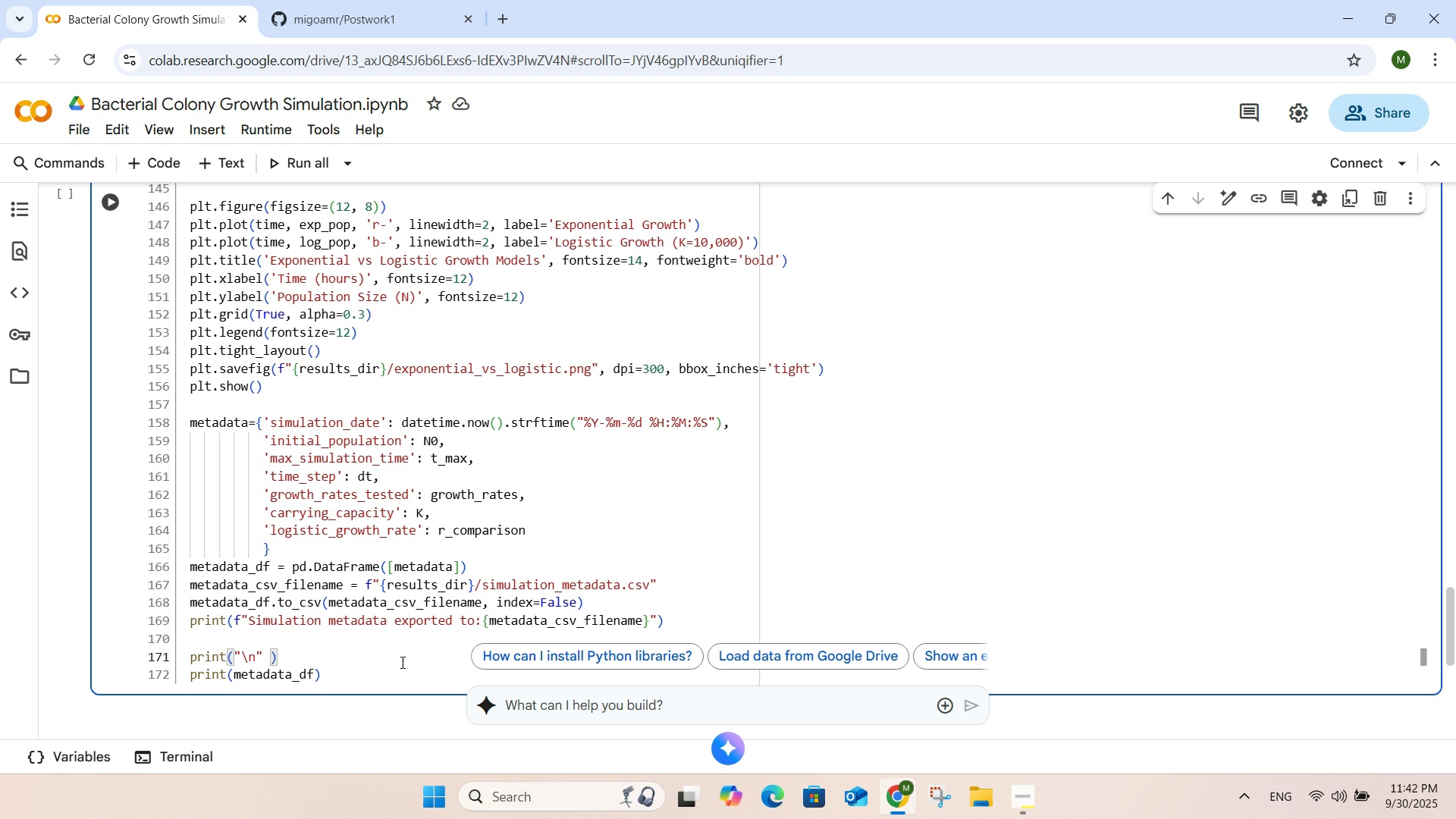 
key(NumpadAdd)
 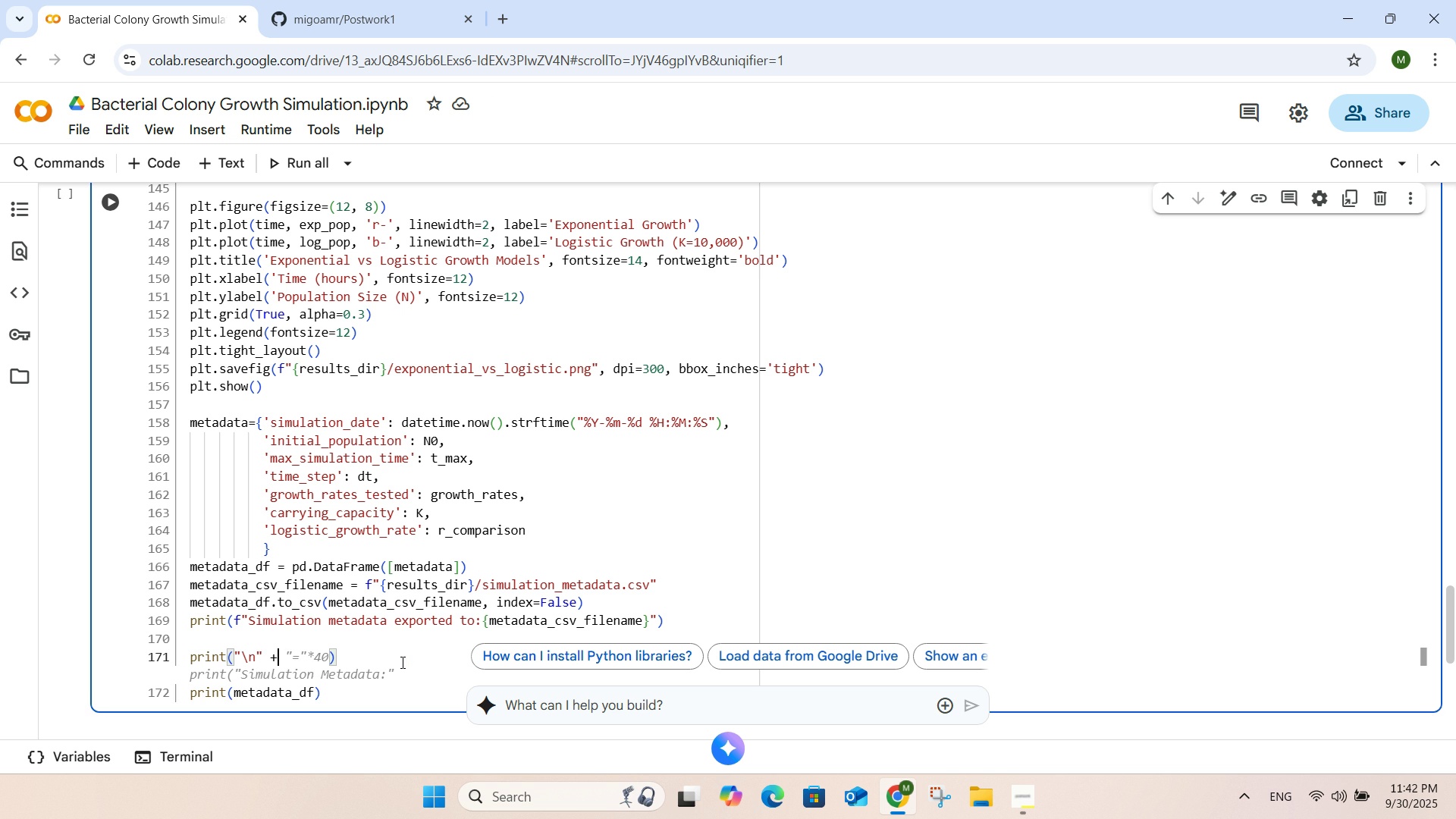 
key(Space)